 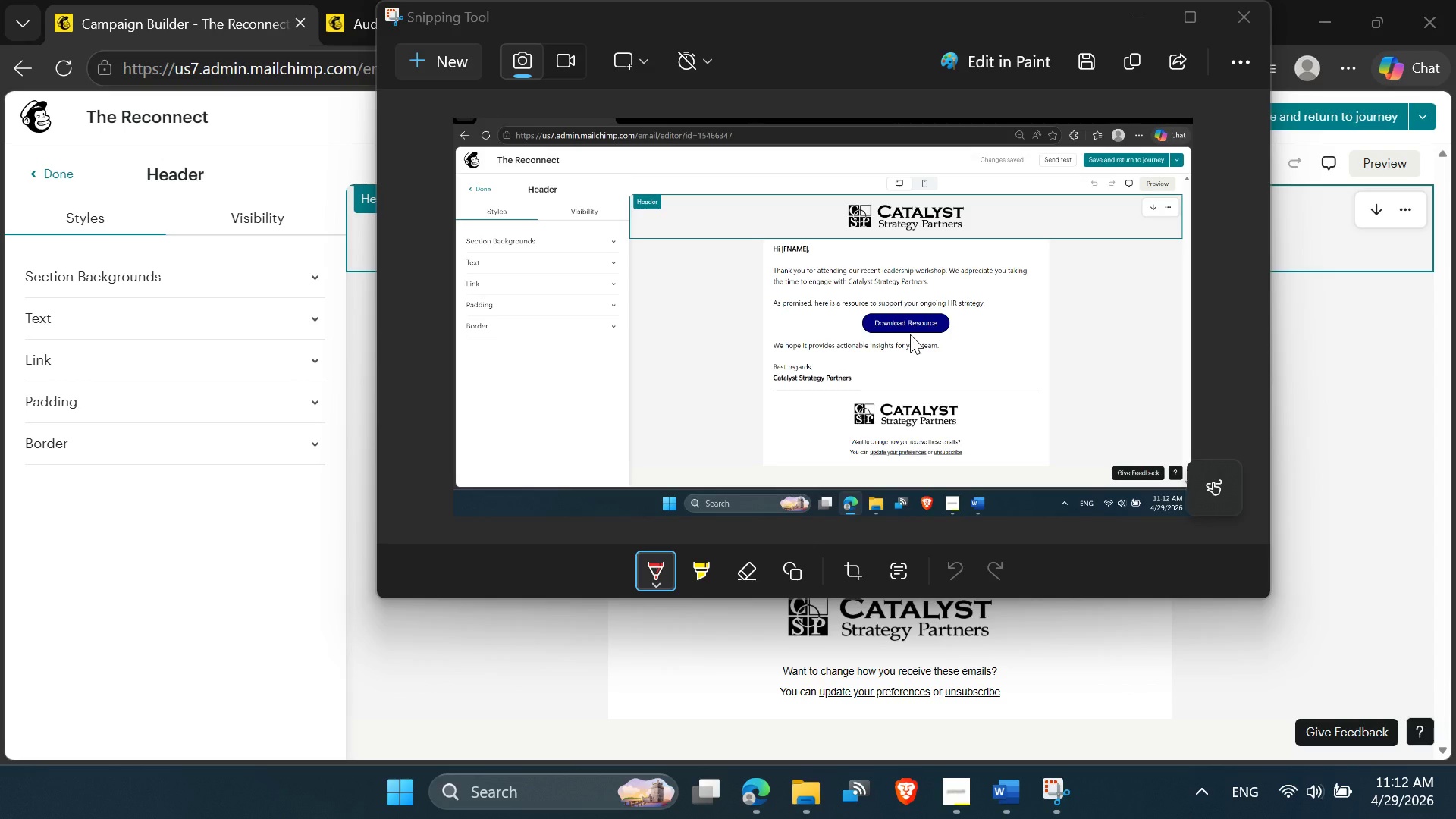 
left_click([1253, 25])
 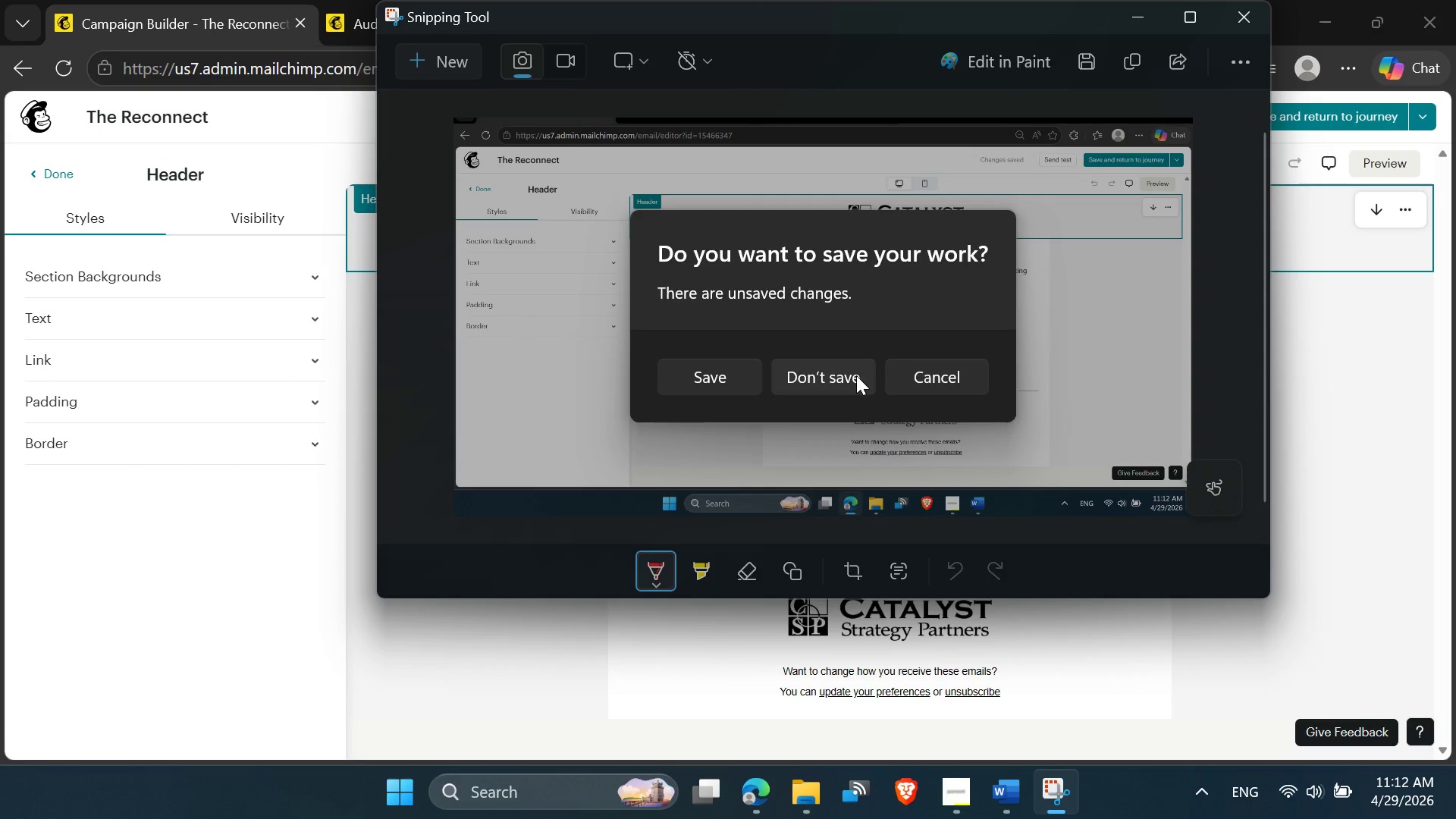 
left_click([856, 375])
 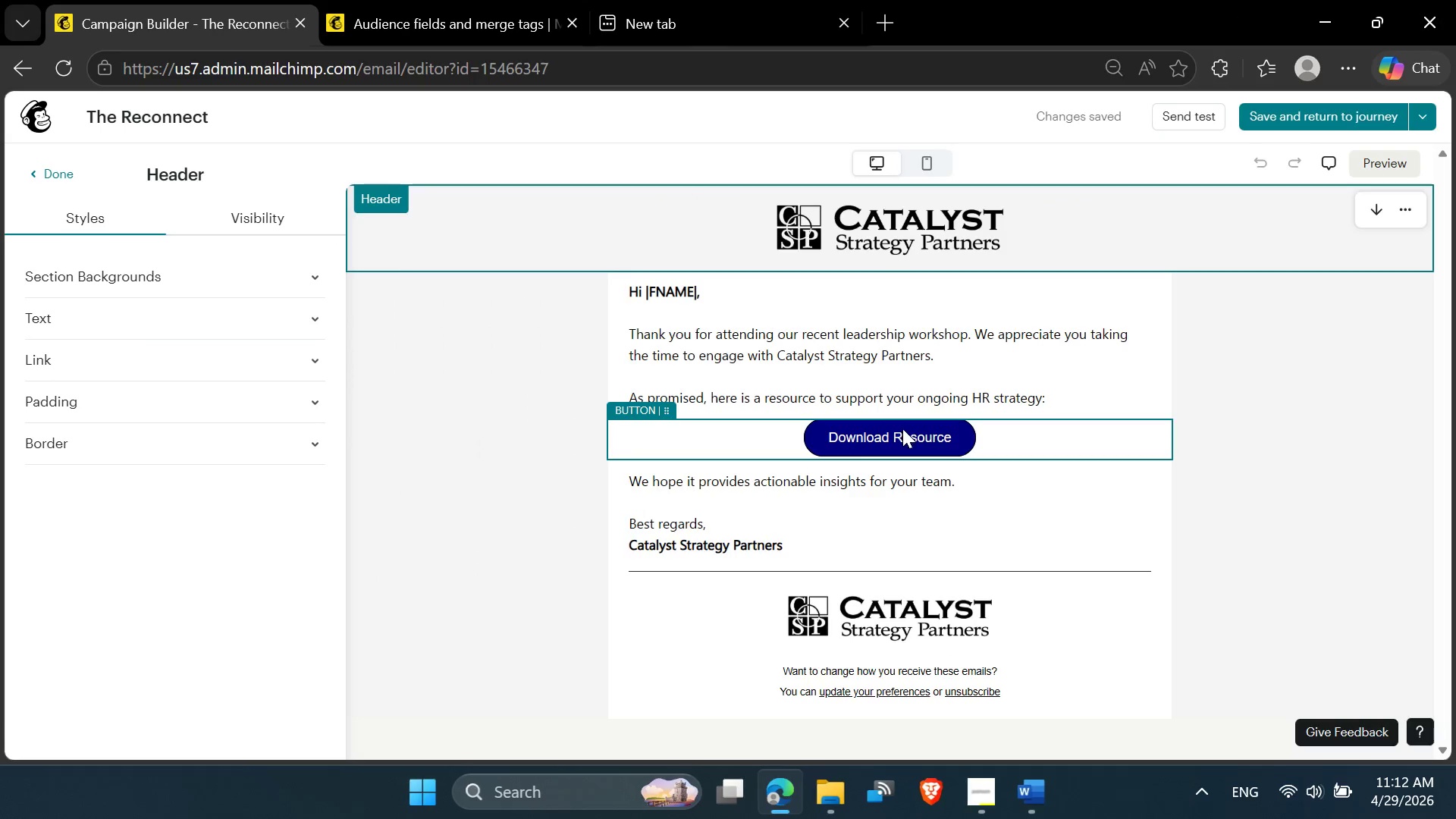 
scroll: coordinate [405, 390], scroll_direction: up, amount: 3.0
 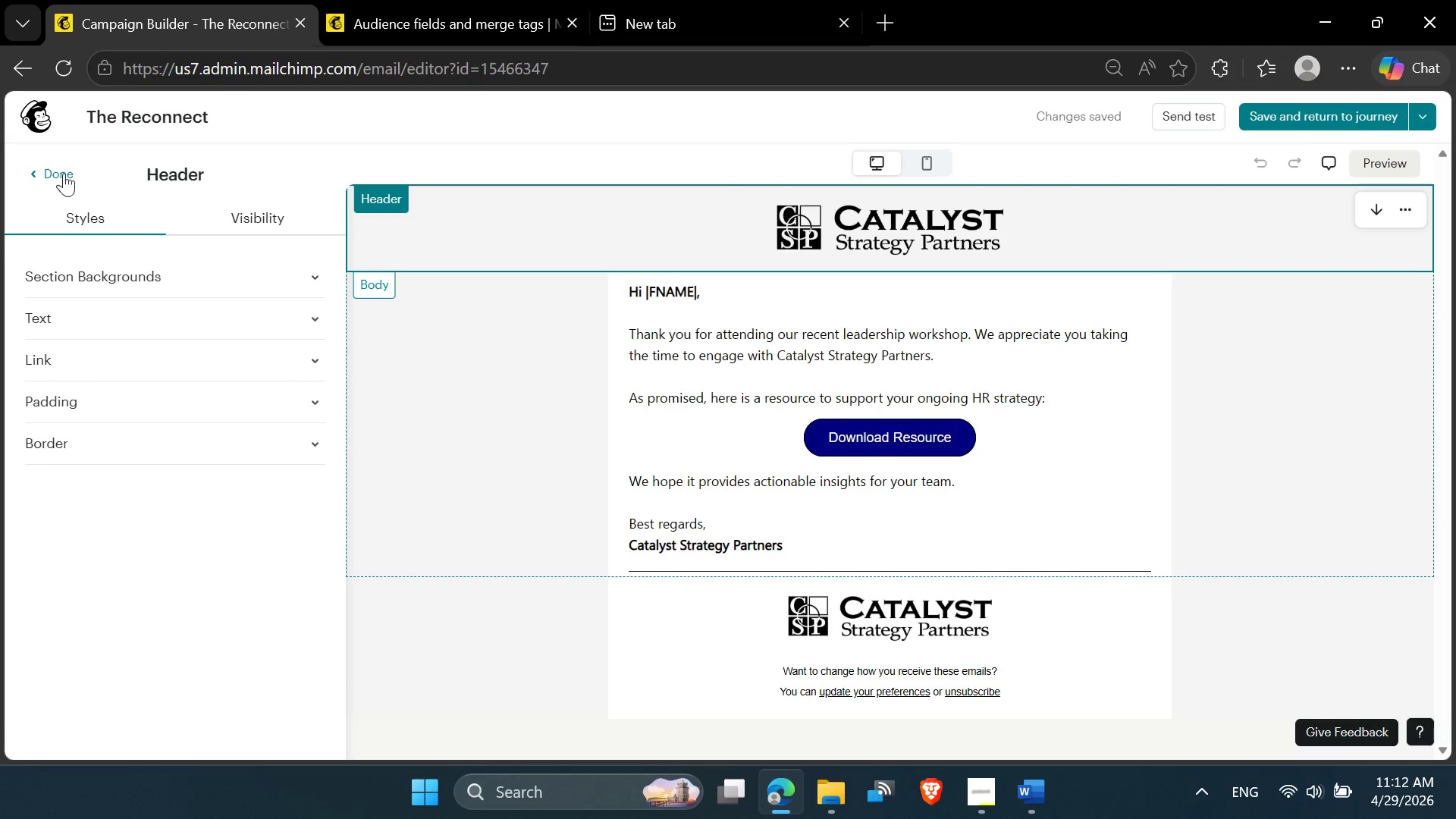 
left_click([51, 171])
 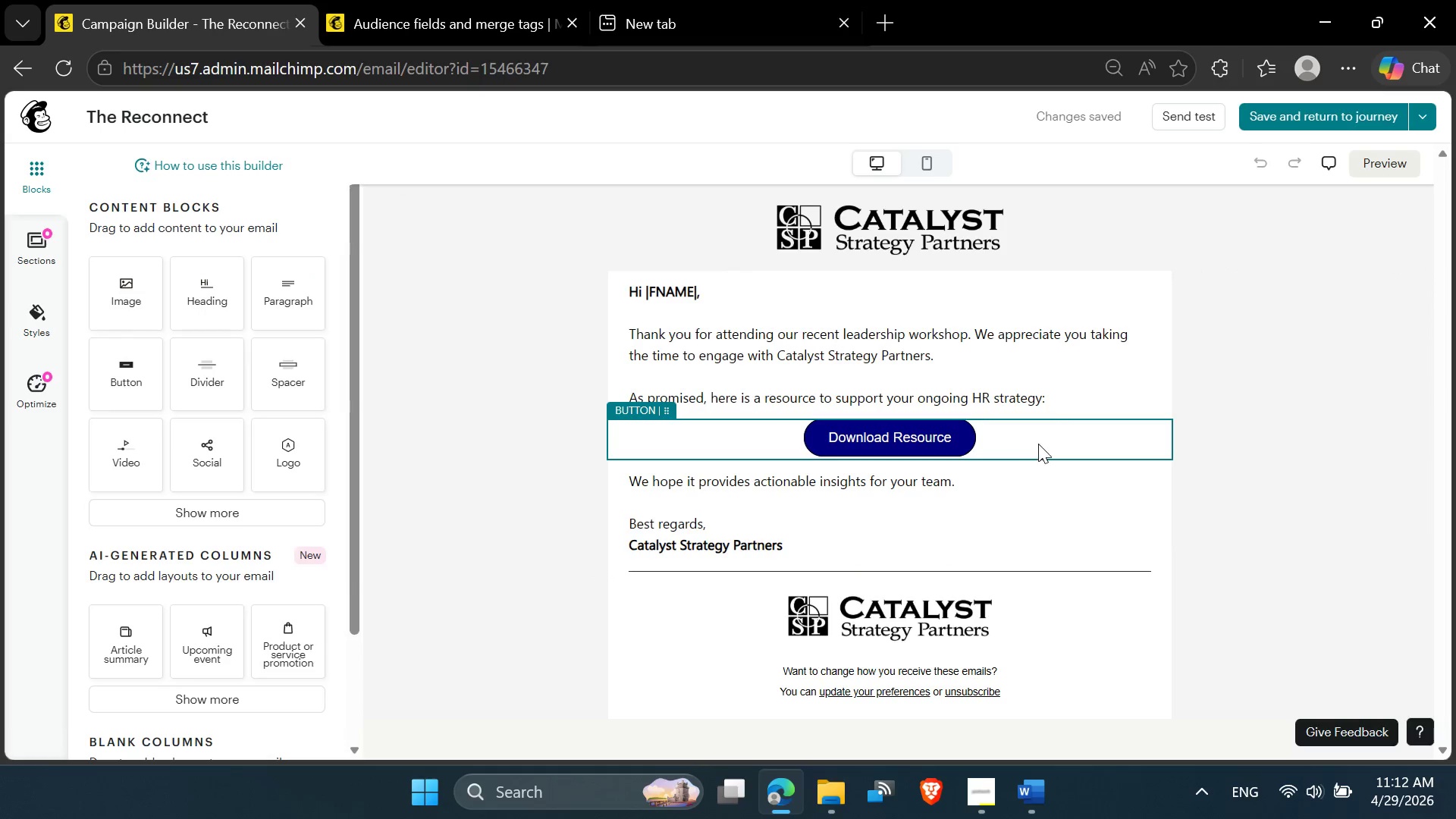 
scroll: coordinate [1034, 444], scroll_direction: up, amount: 3.0
 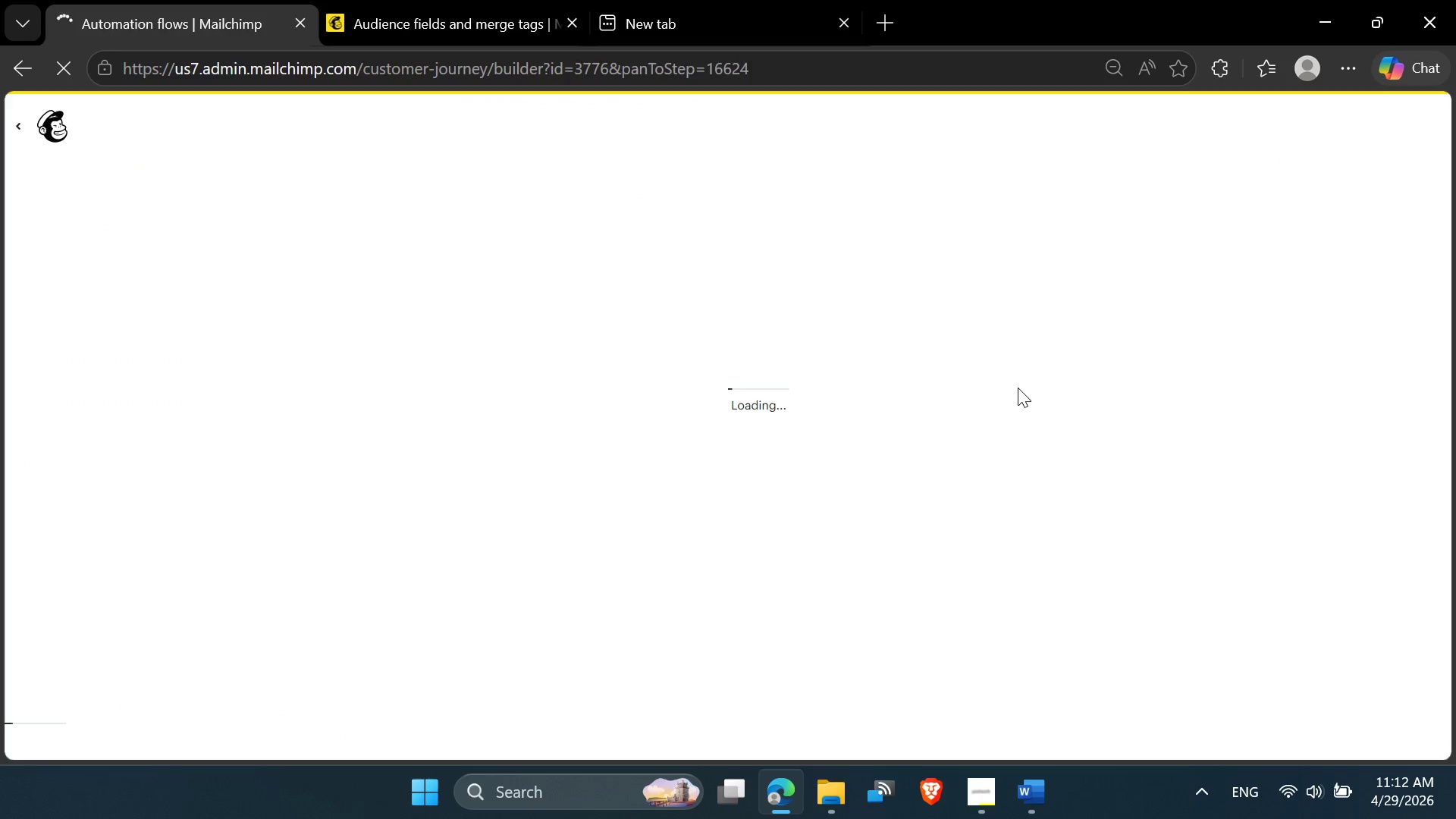 
wait(8.82)
 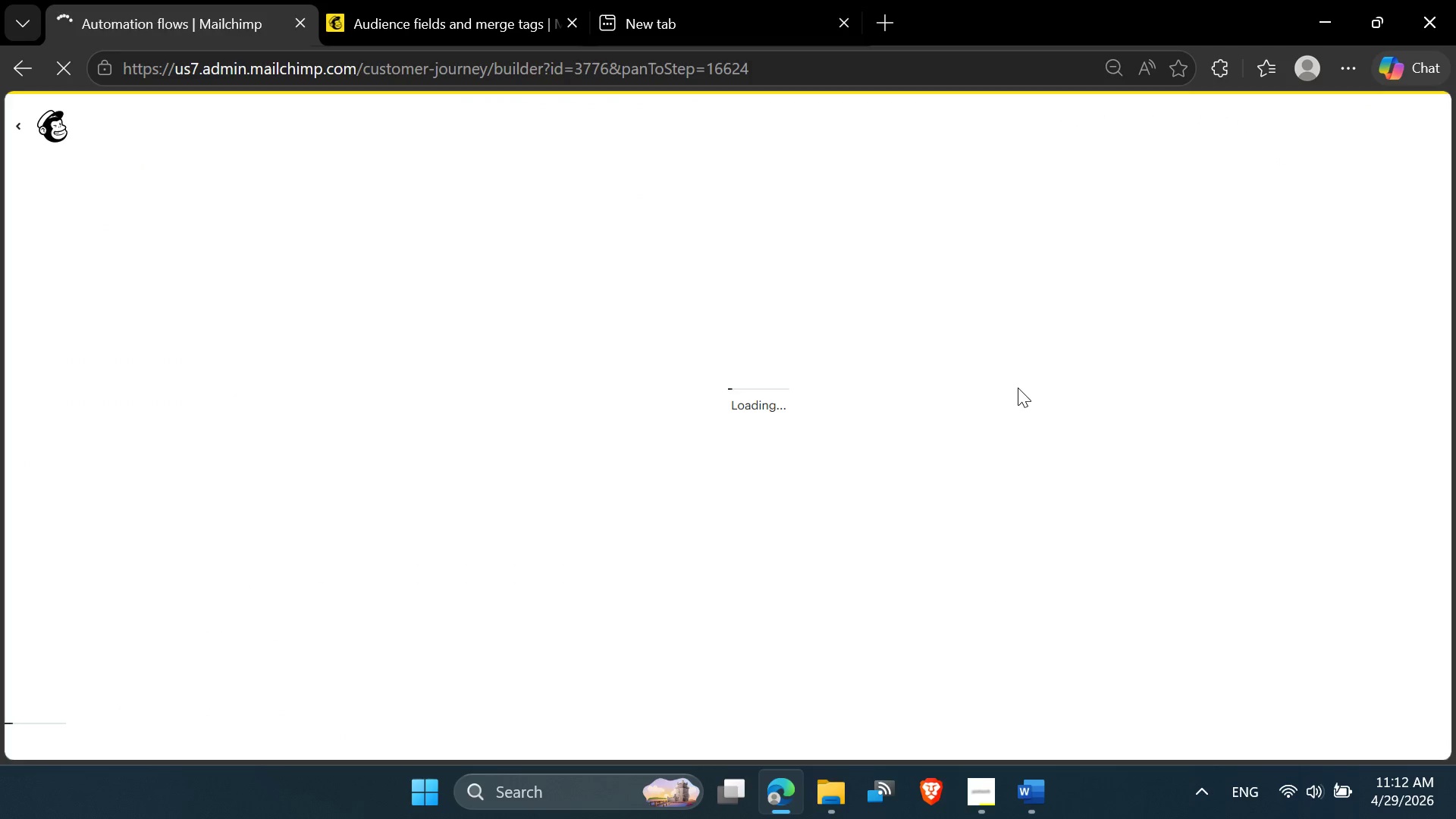 
left_click([1070, 416])
 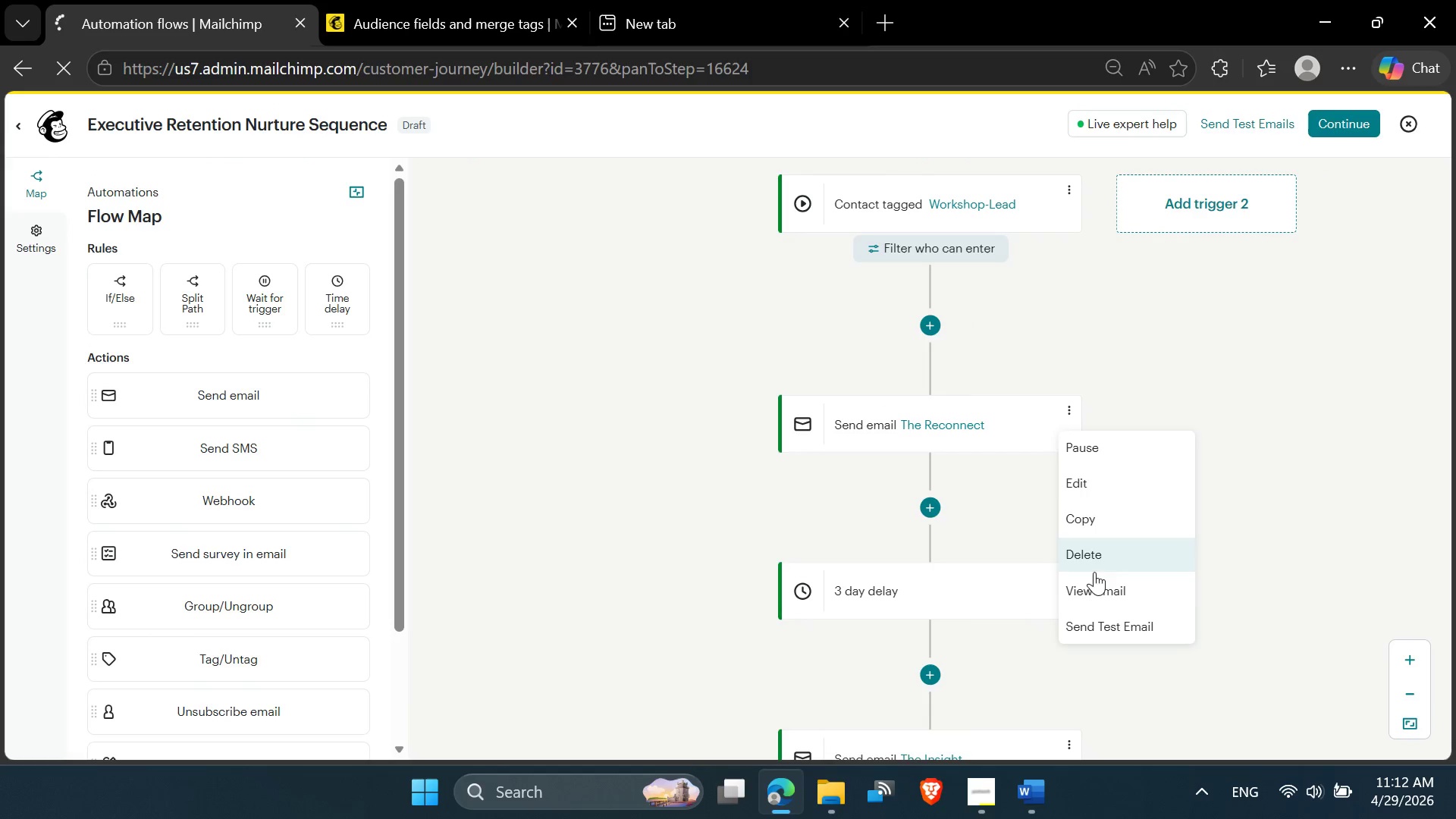 
left_click([1094, 585])
 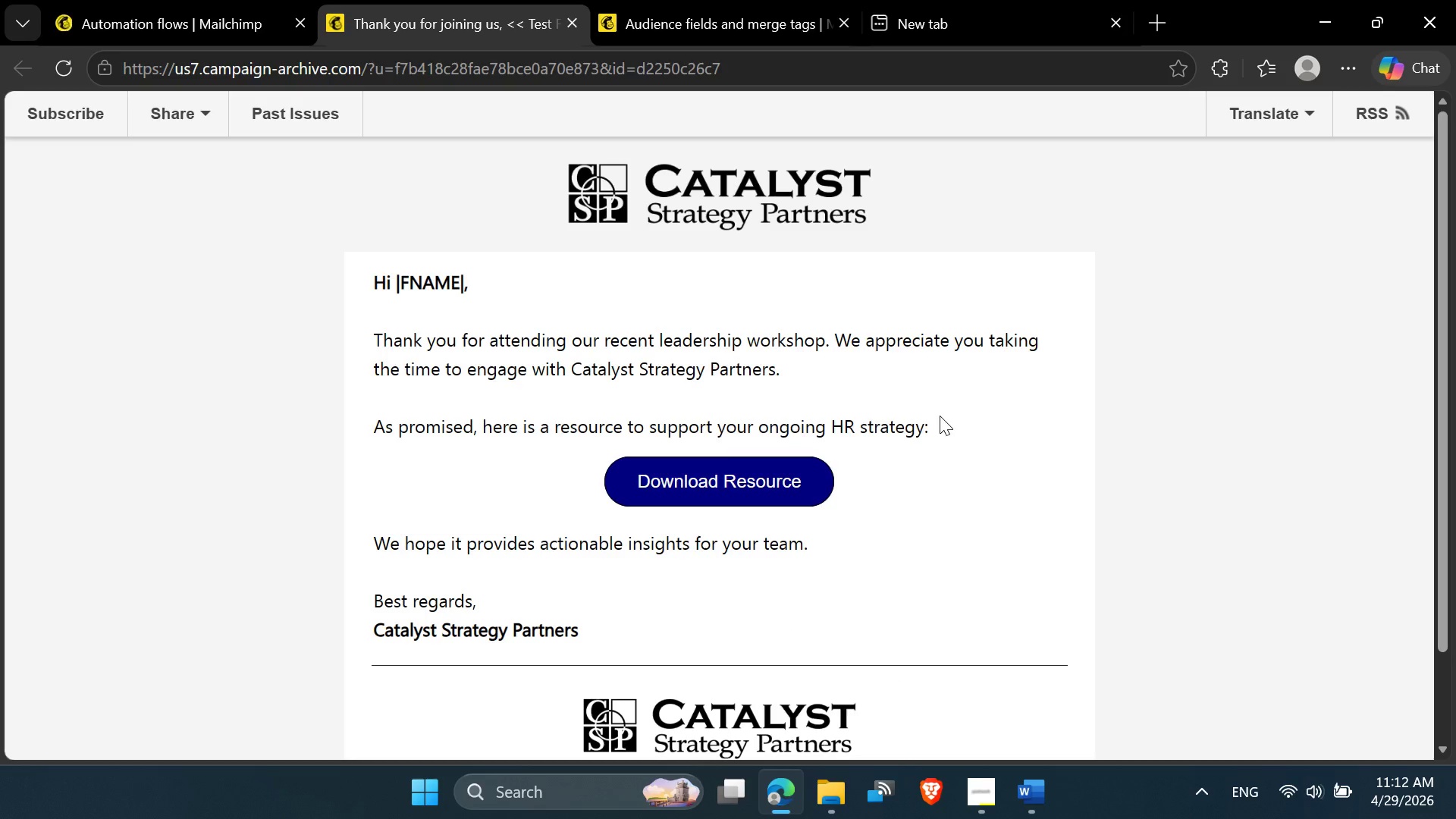 
scroll: coordinate [937, 414], scroll_direction: down, amount: 2.0
 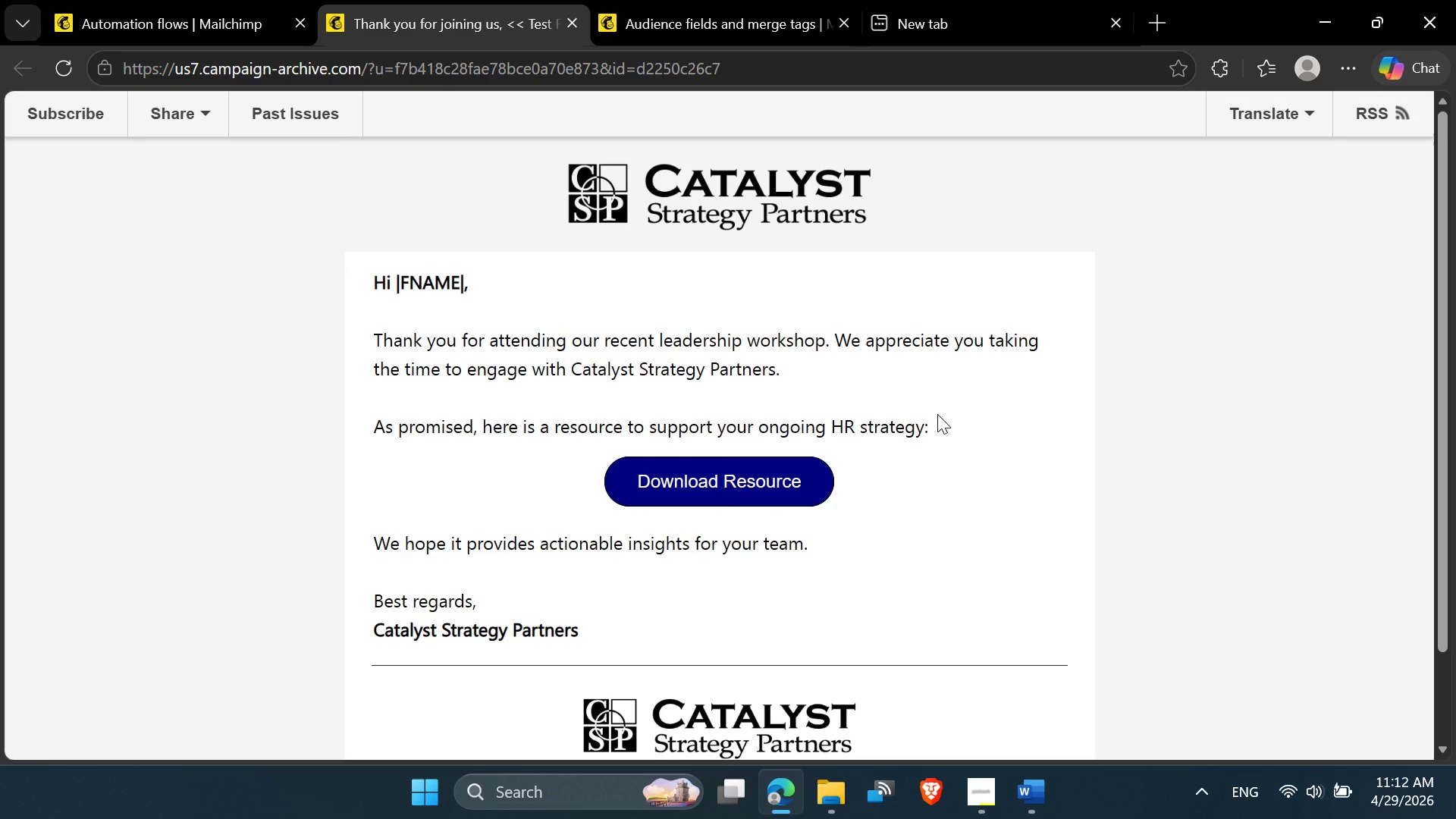 
key(PrintScreen)
 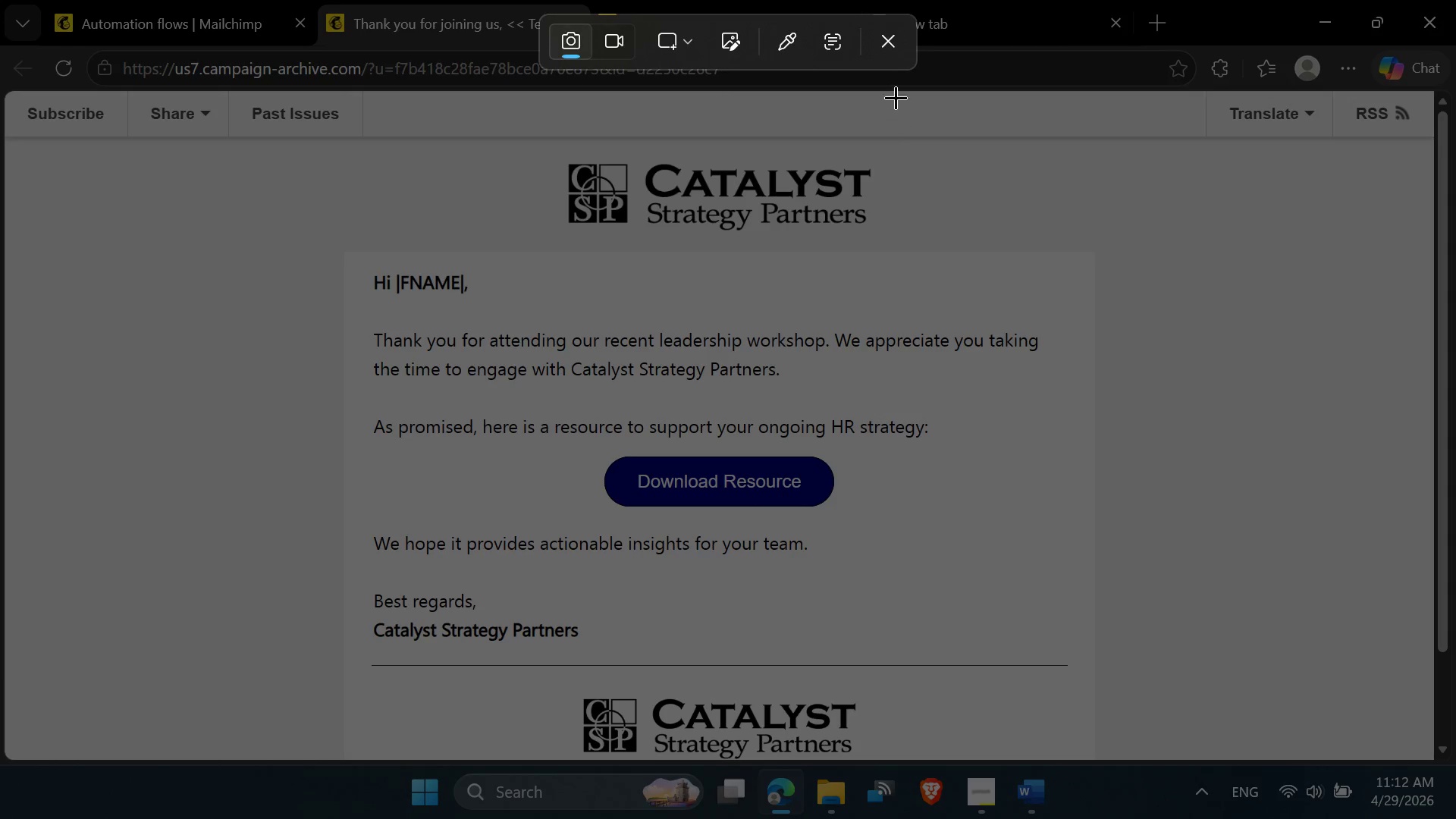 
left_click([893, 45])
 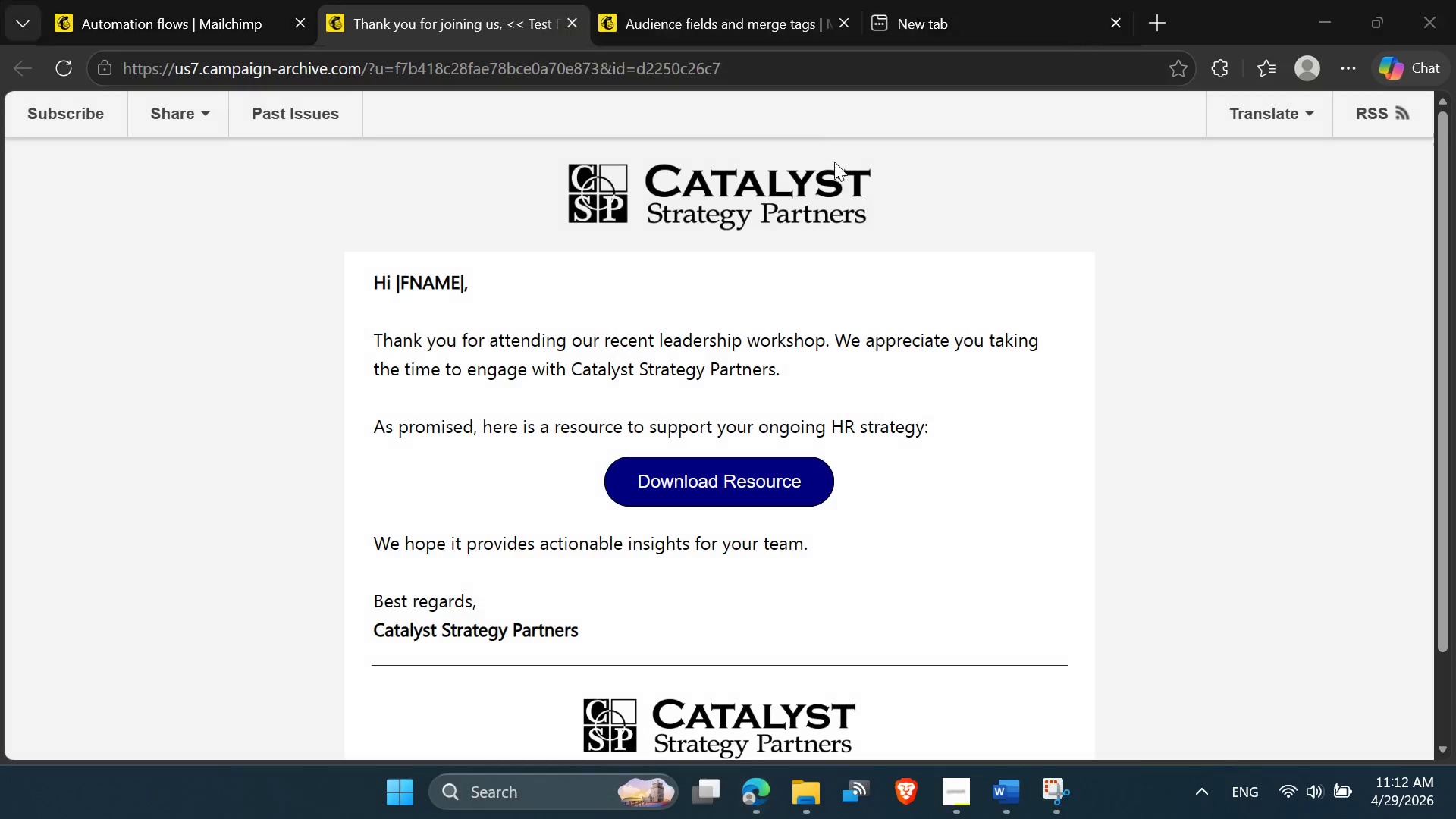 
key(Control+Shift+S)
 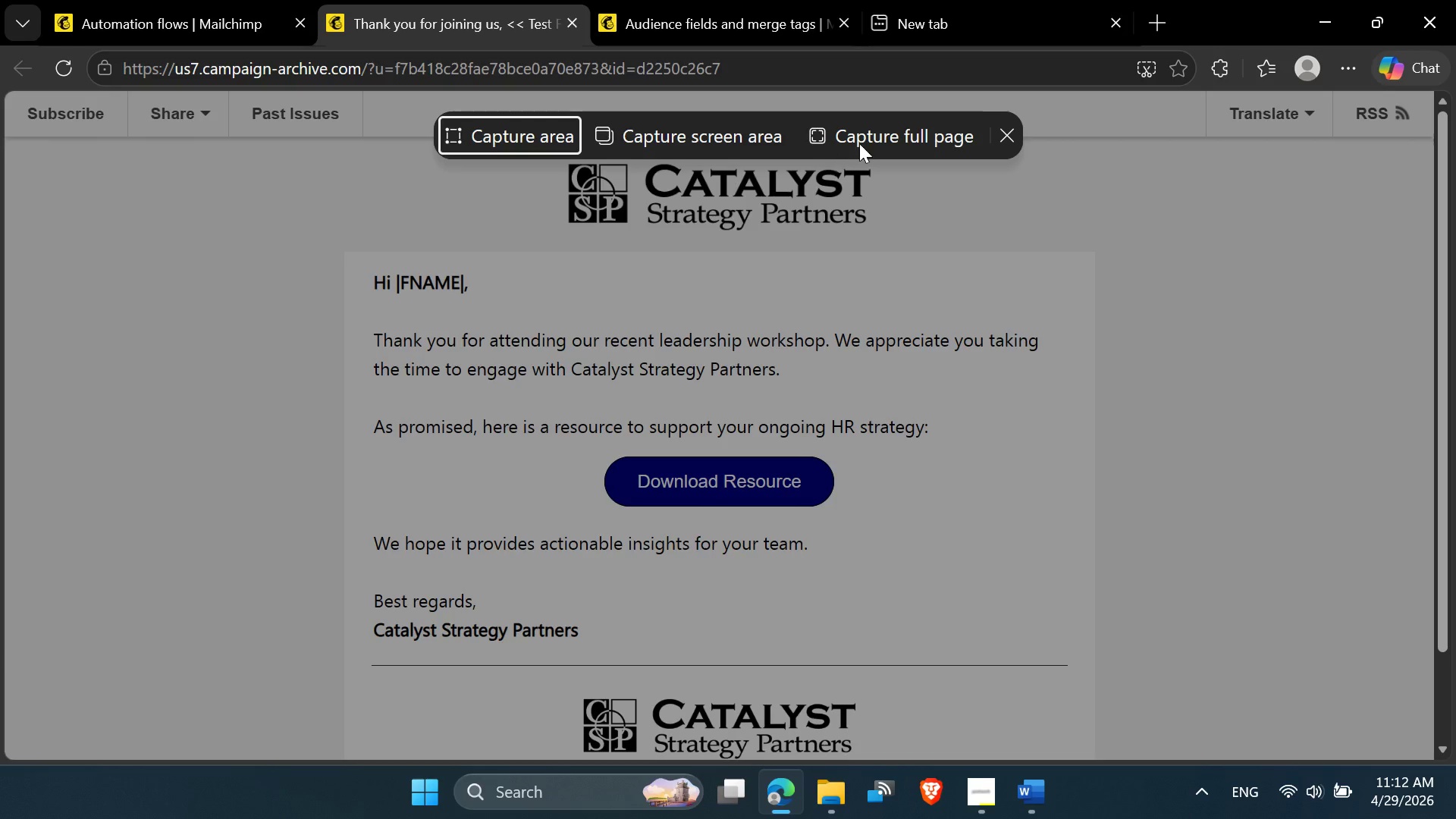 
left_click([868, 141])
 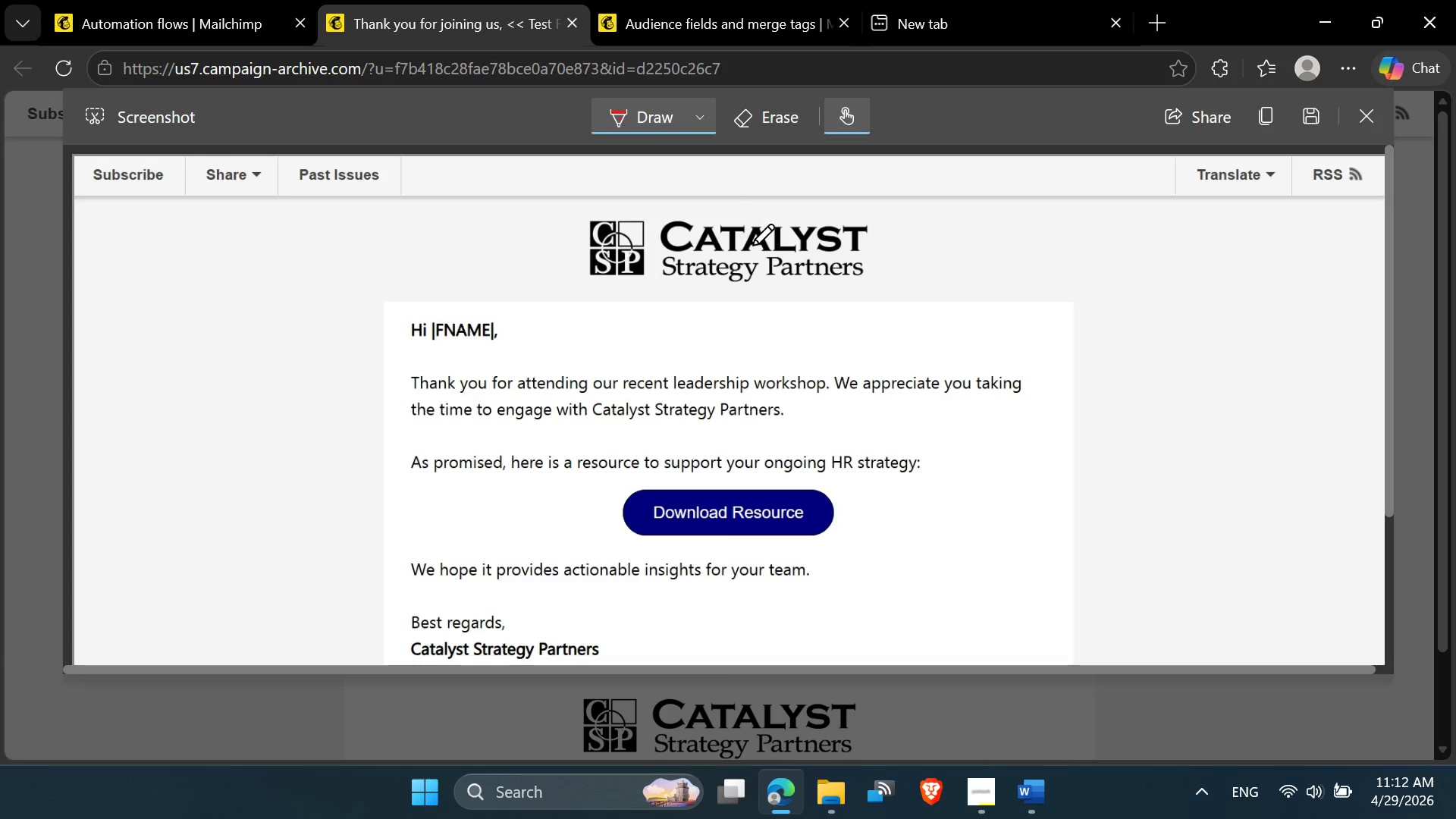 
scroll: coordinate [756, 250], scroll_direction: down, amount: 5.0
 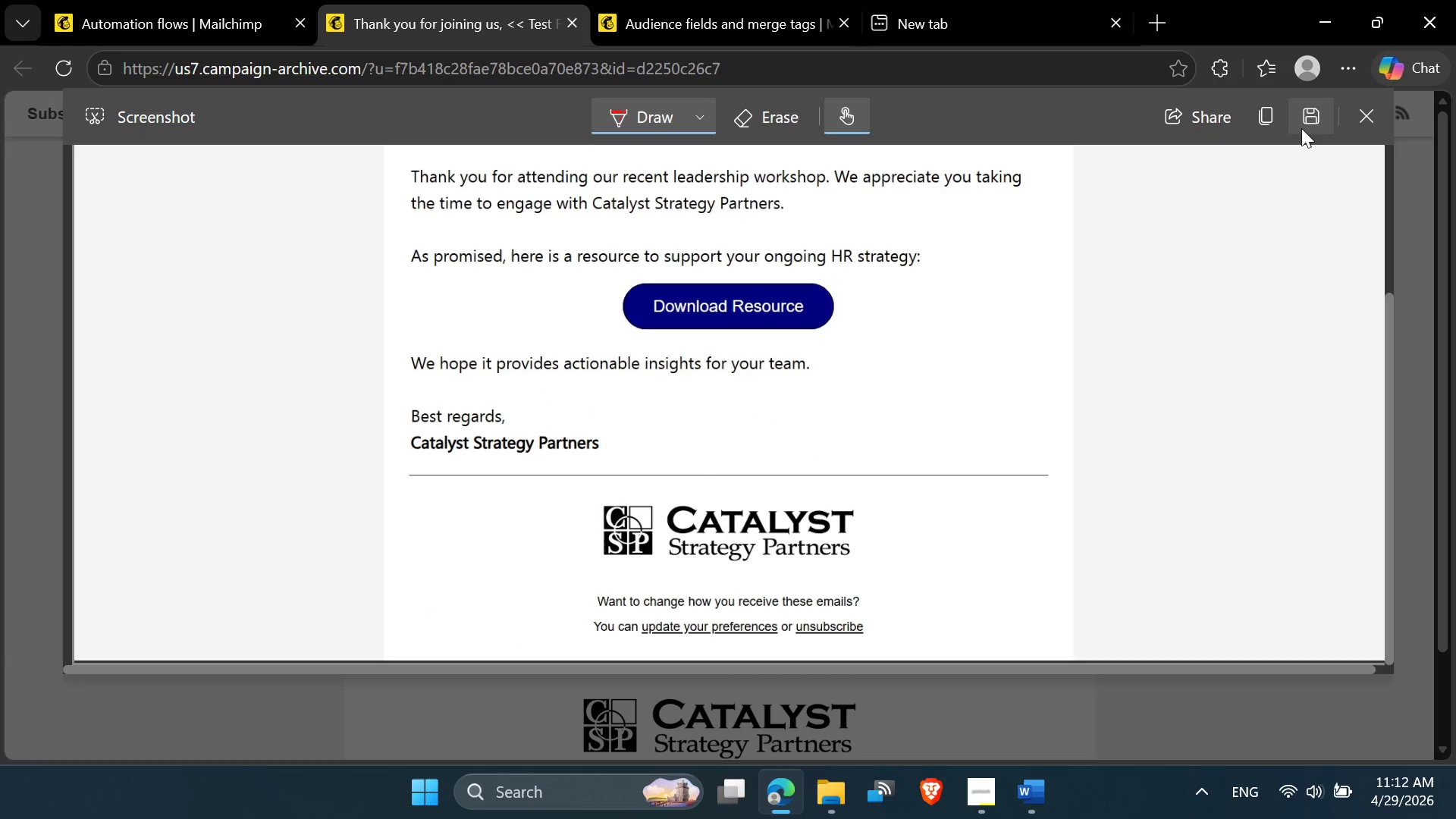 
left_click([1307, 124])
 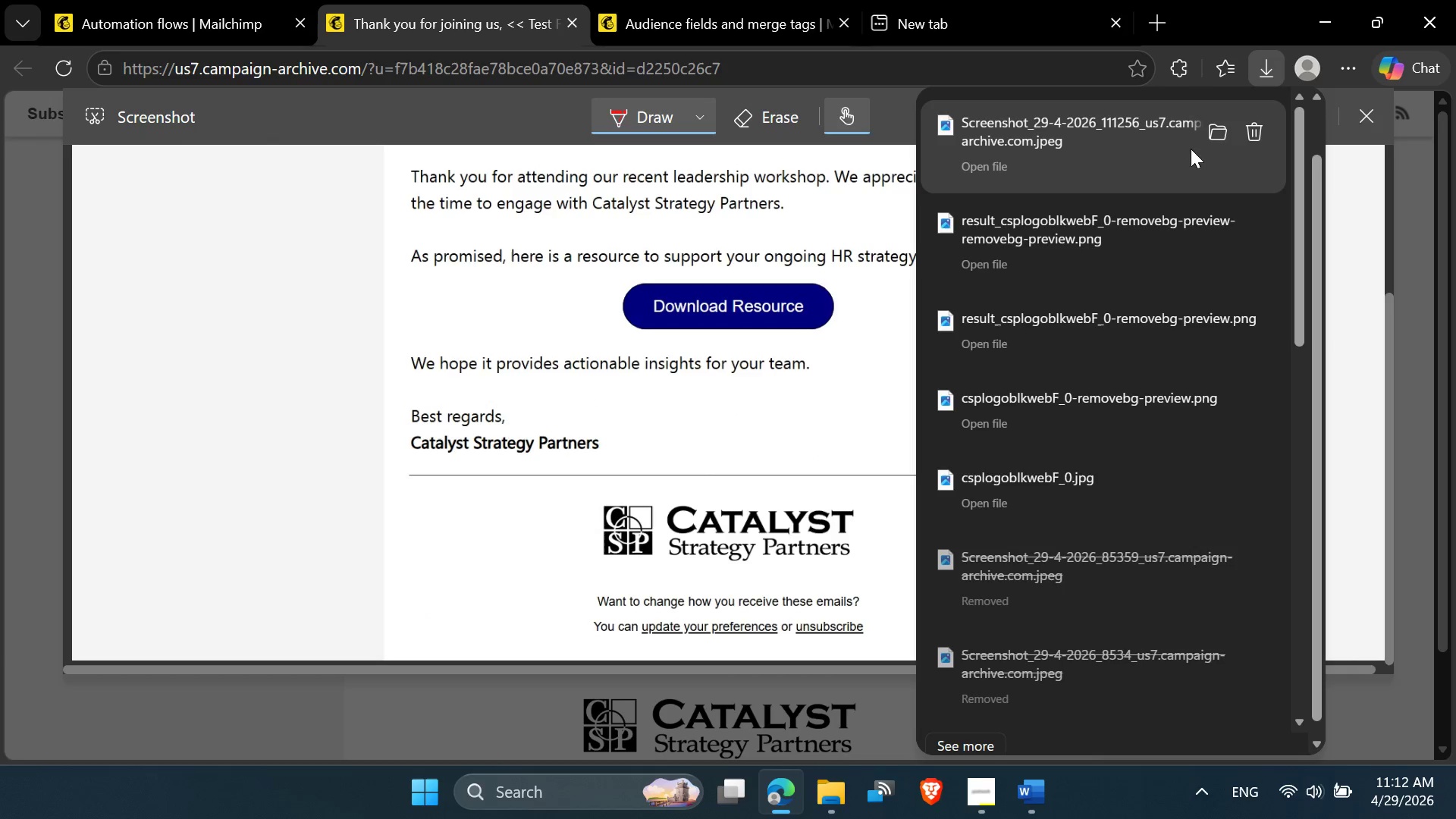 
left_click([1222, 135])
 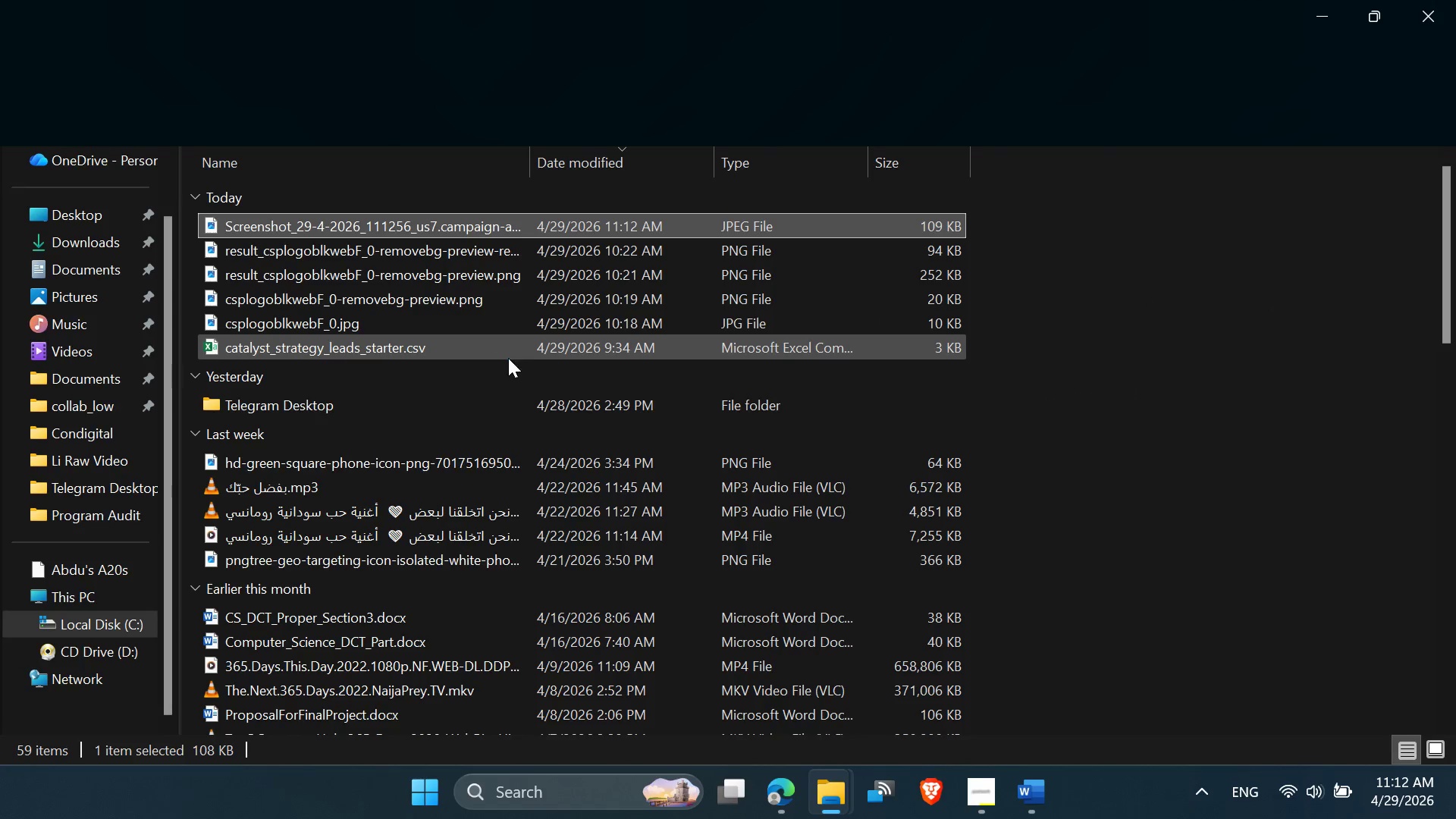 
mouse_move([431, 242])
 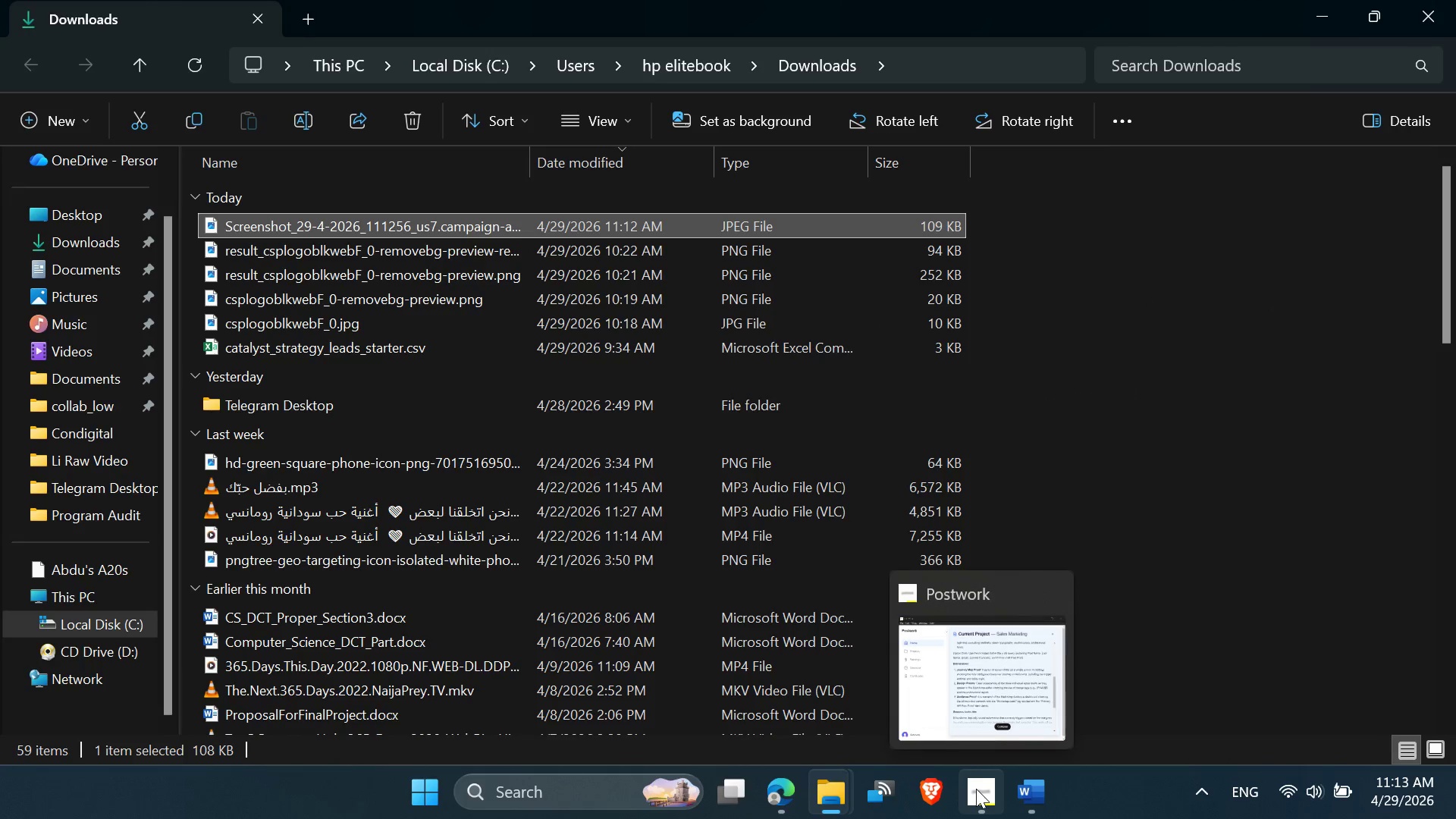 
left_click([981, 682])